 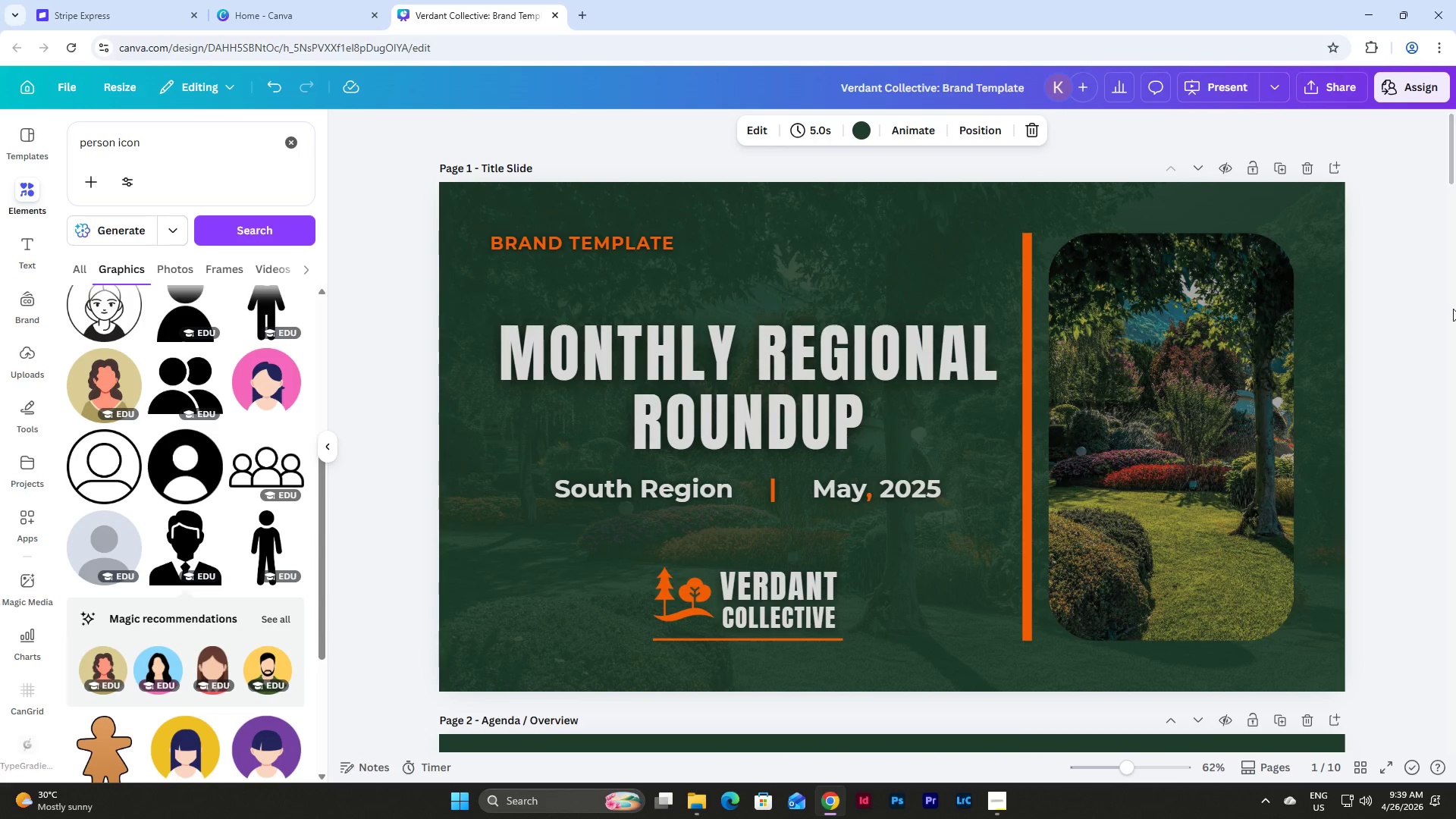 
scroll: coordinate [1453, 339], scroll_direction: down, amount: 9.0
 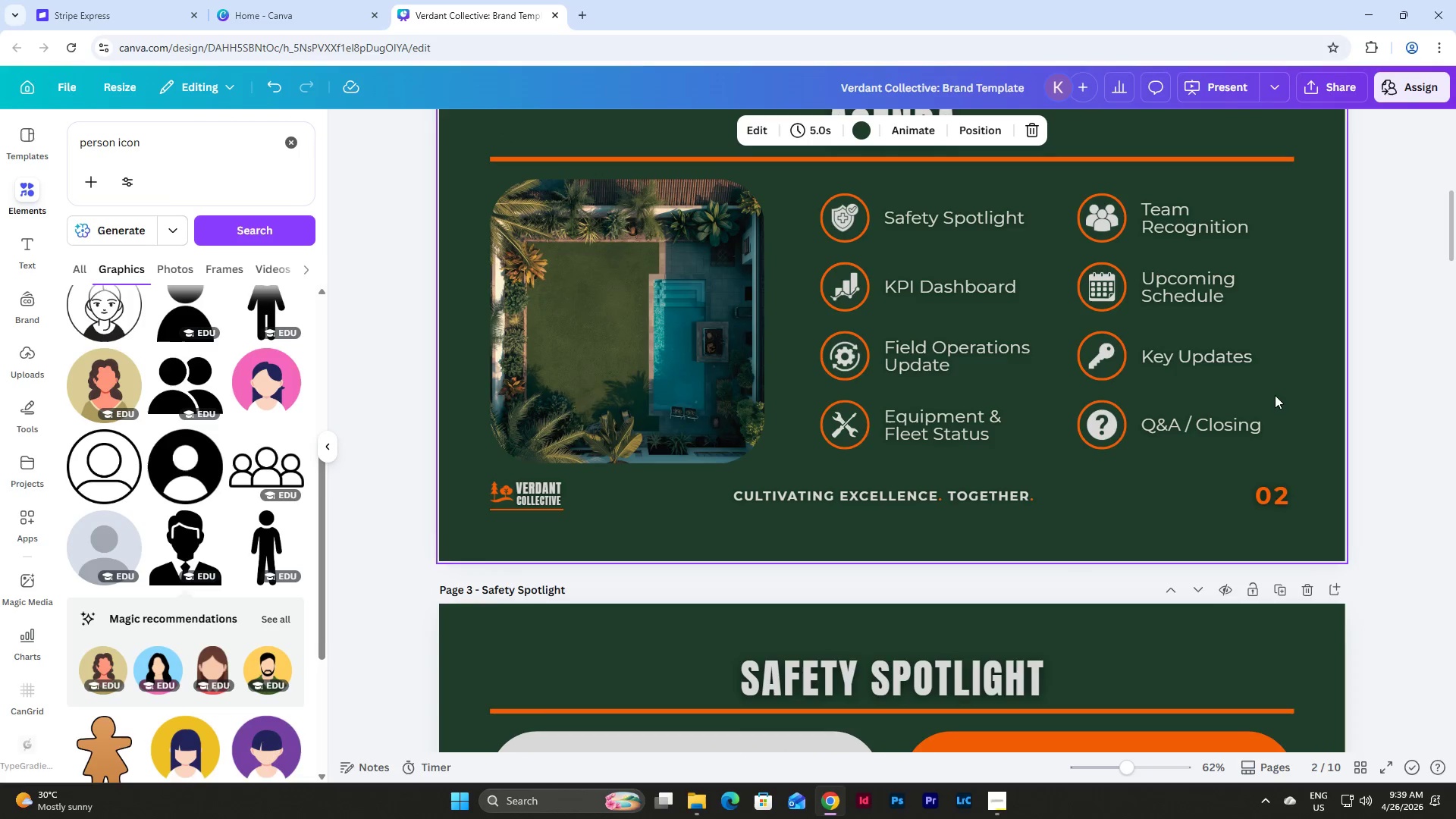 
double_click([1212, 428])
 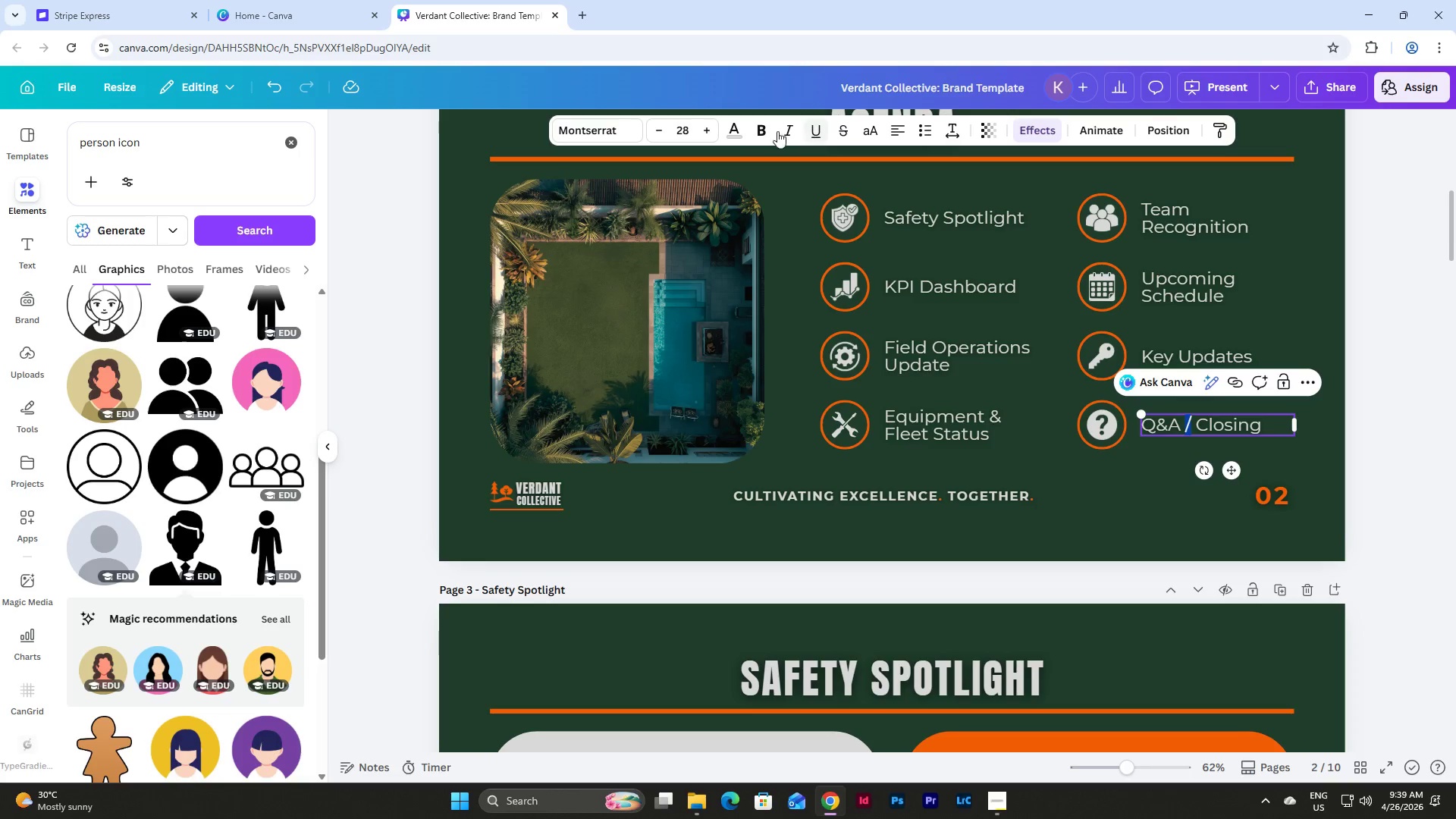 
left_click([727, 130])
 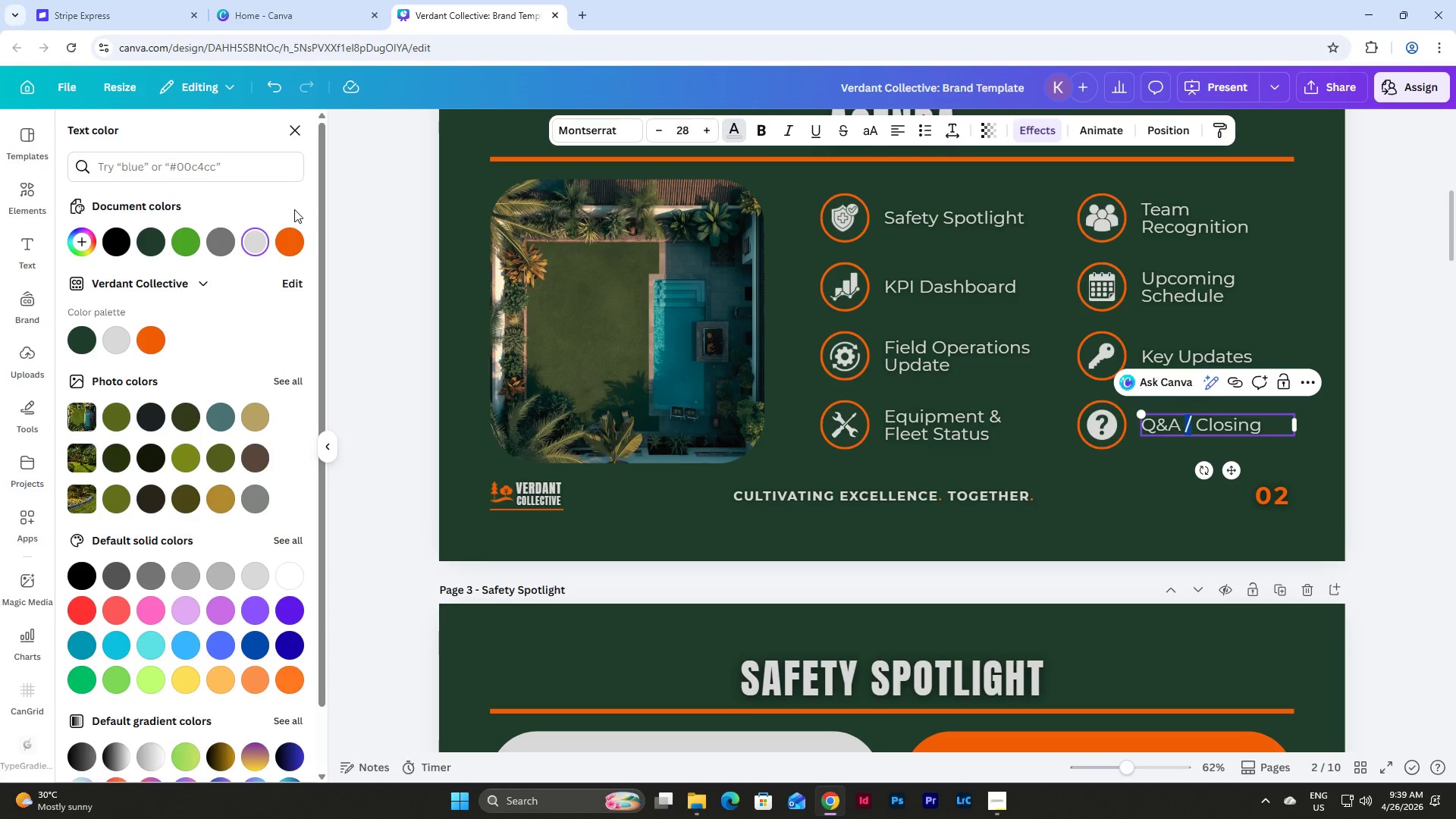 
left_click([289, 240])
 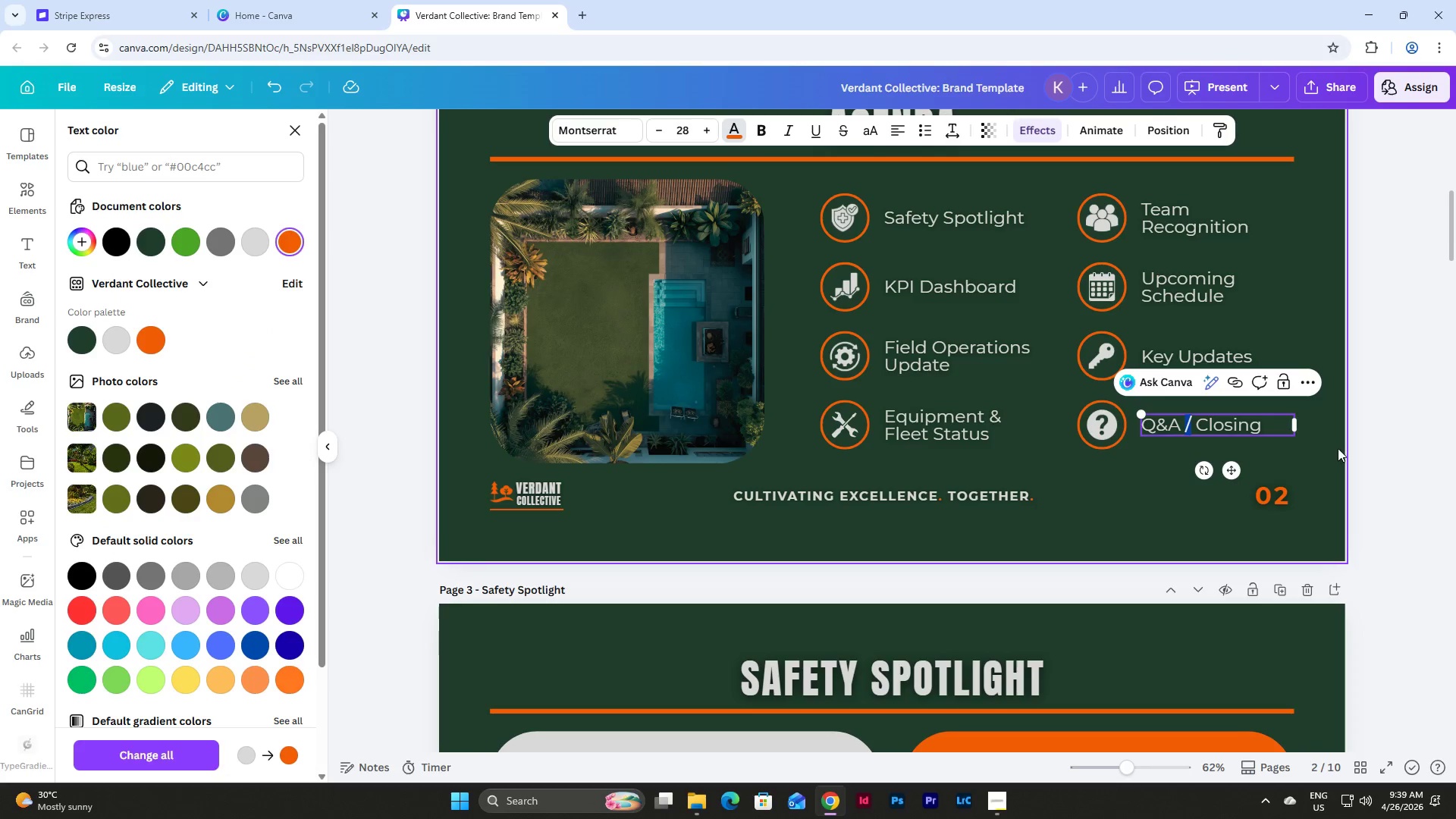 
left_click([1381, 441])
 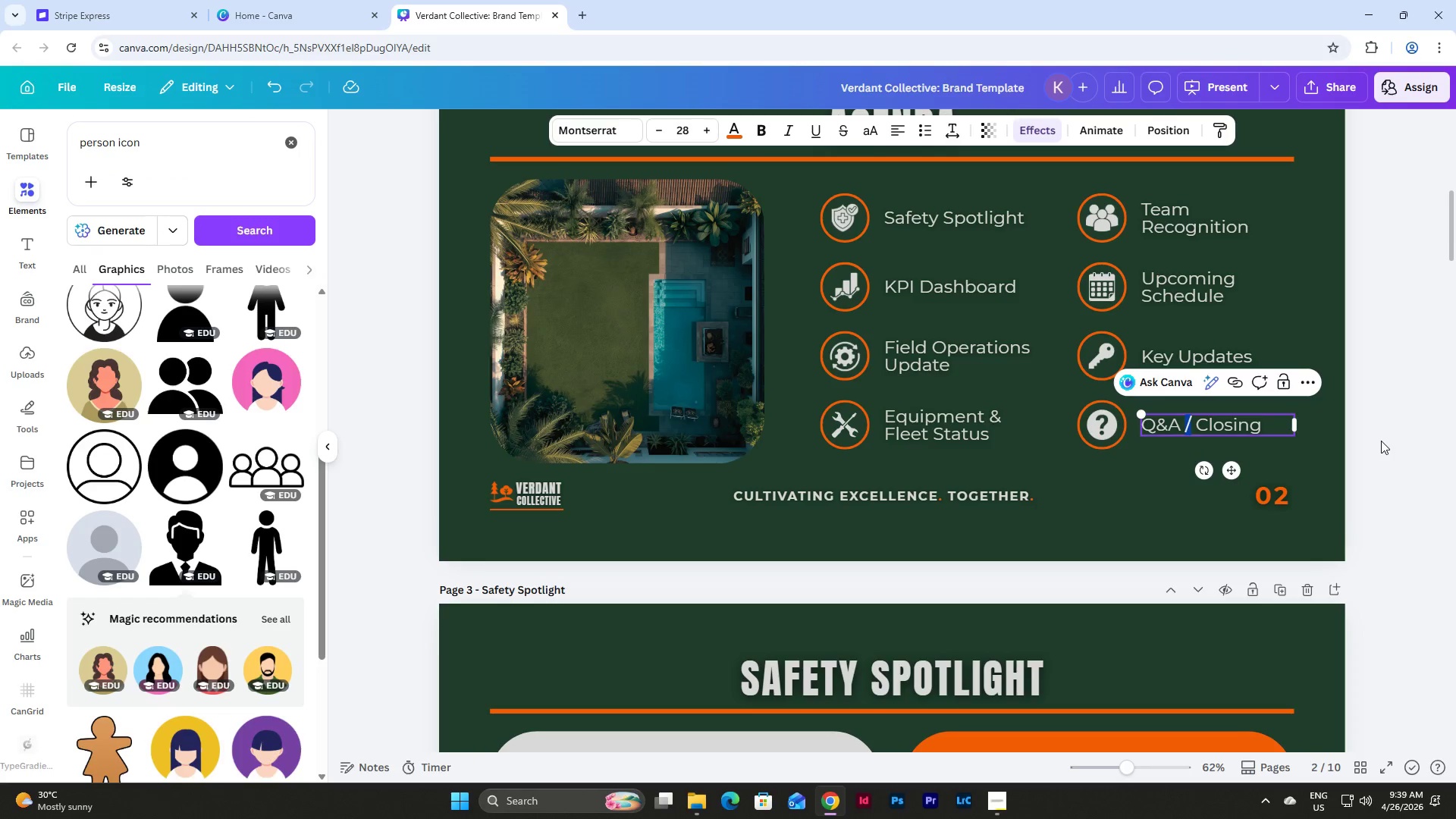 
left_click([1381, 441])
 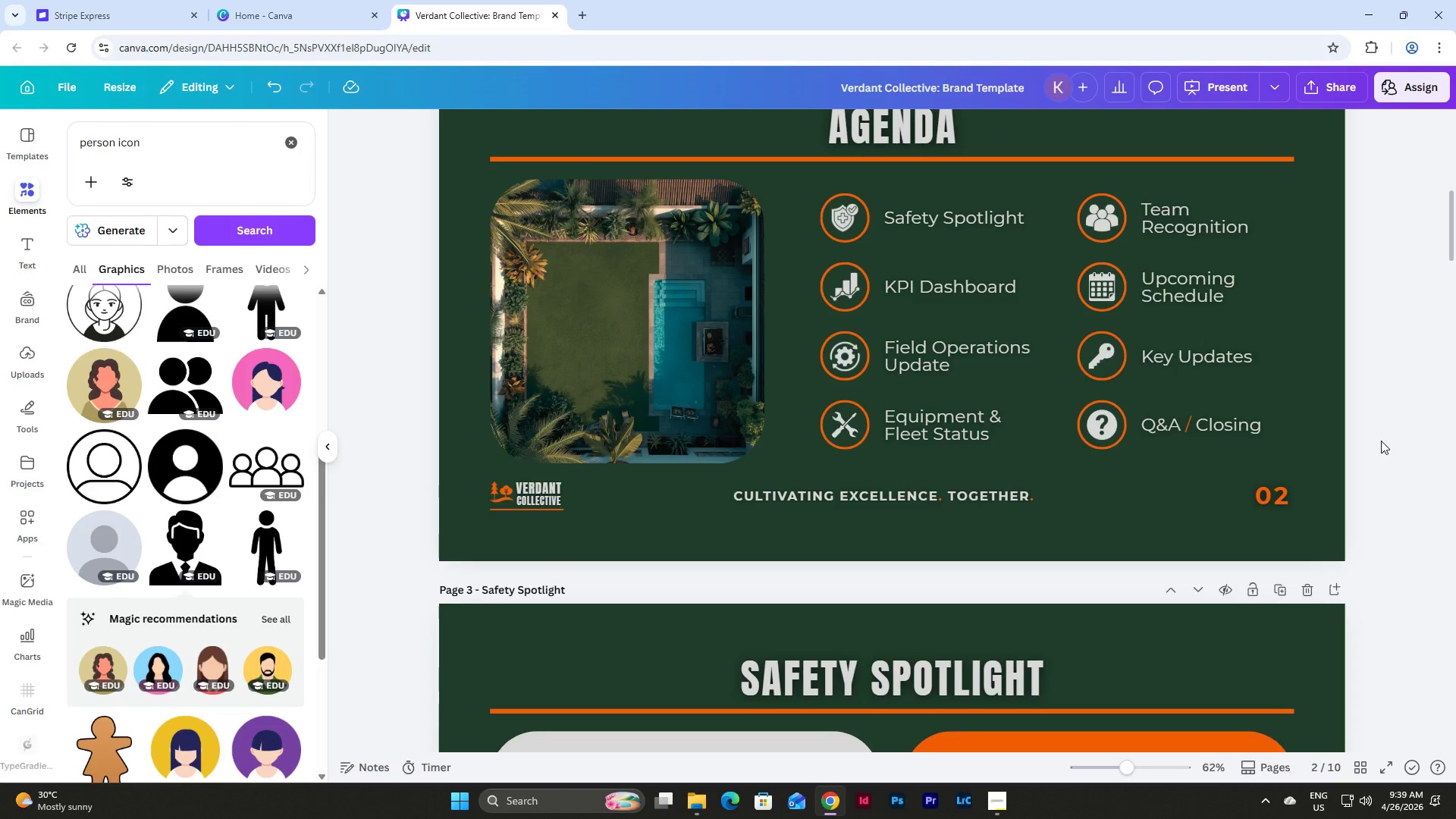 
scroll: coordinate [1381, 441], scroll_direction: down, amount: 29.0